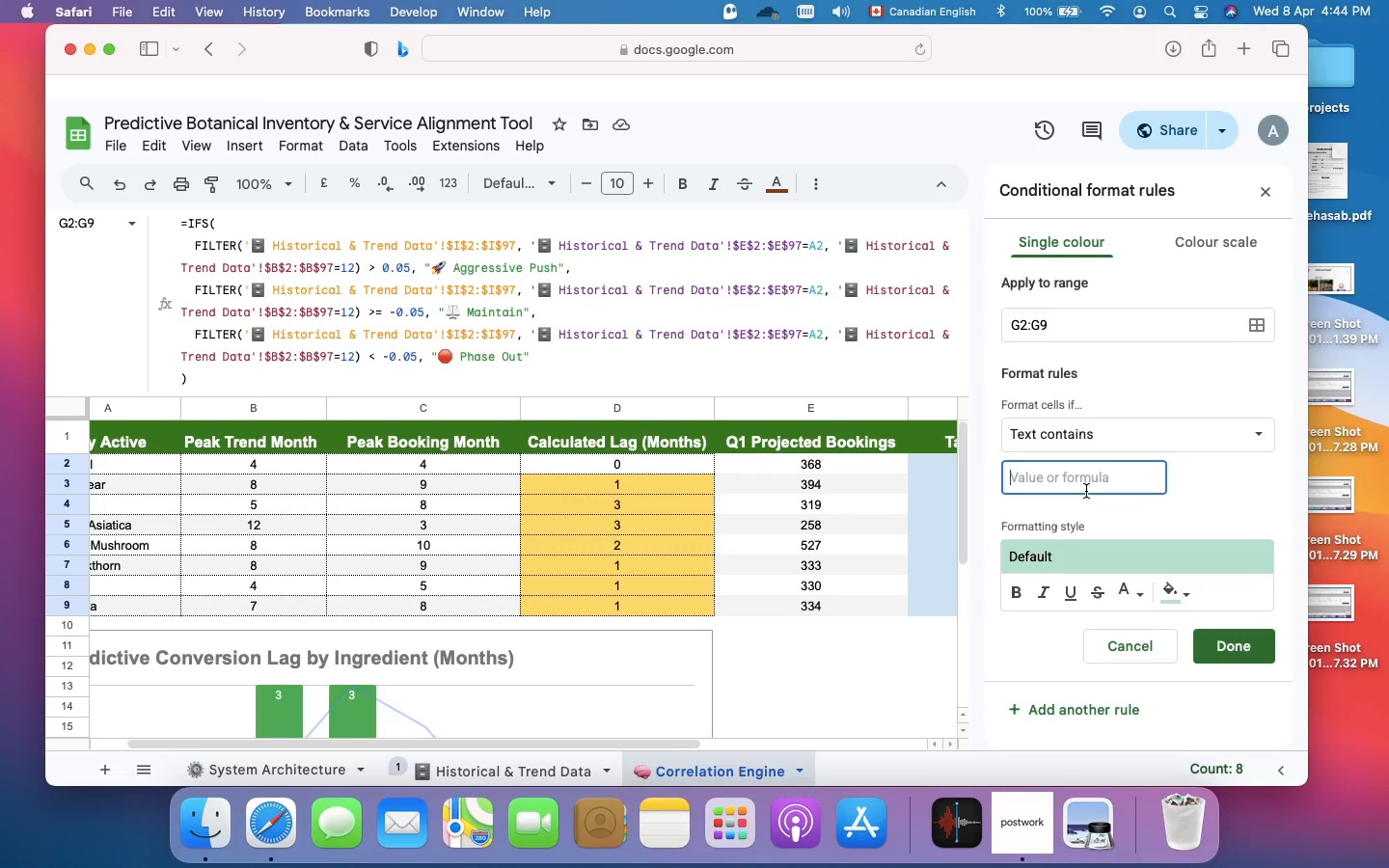 
type(Phase)
 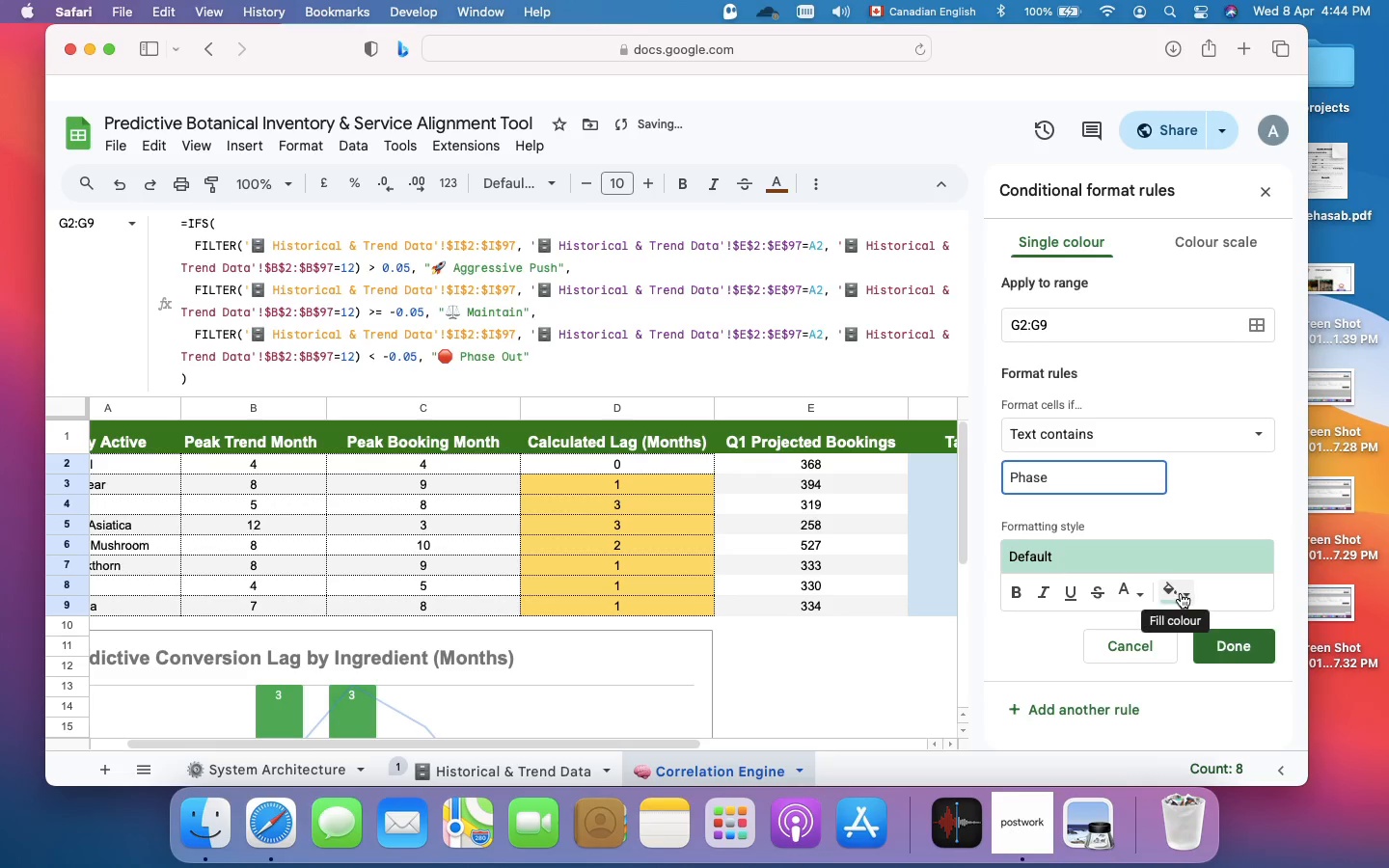 
left_click([1181, 593])
 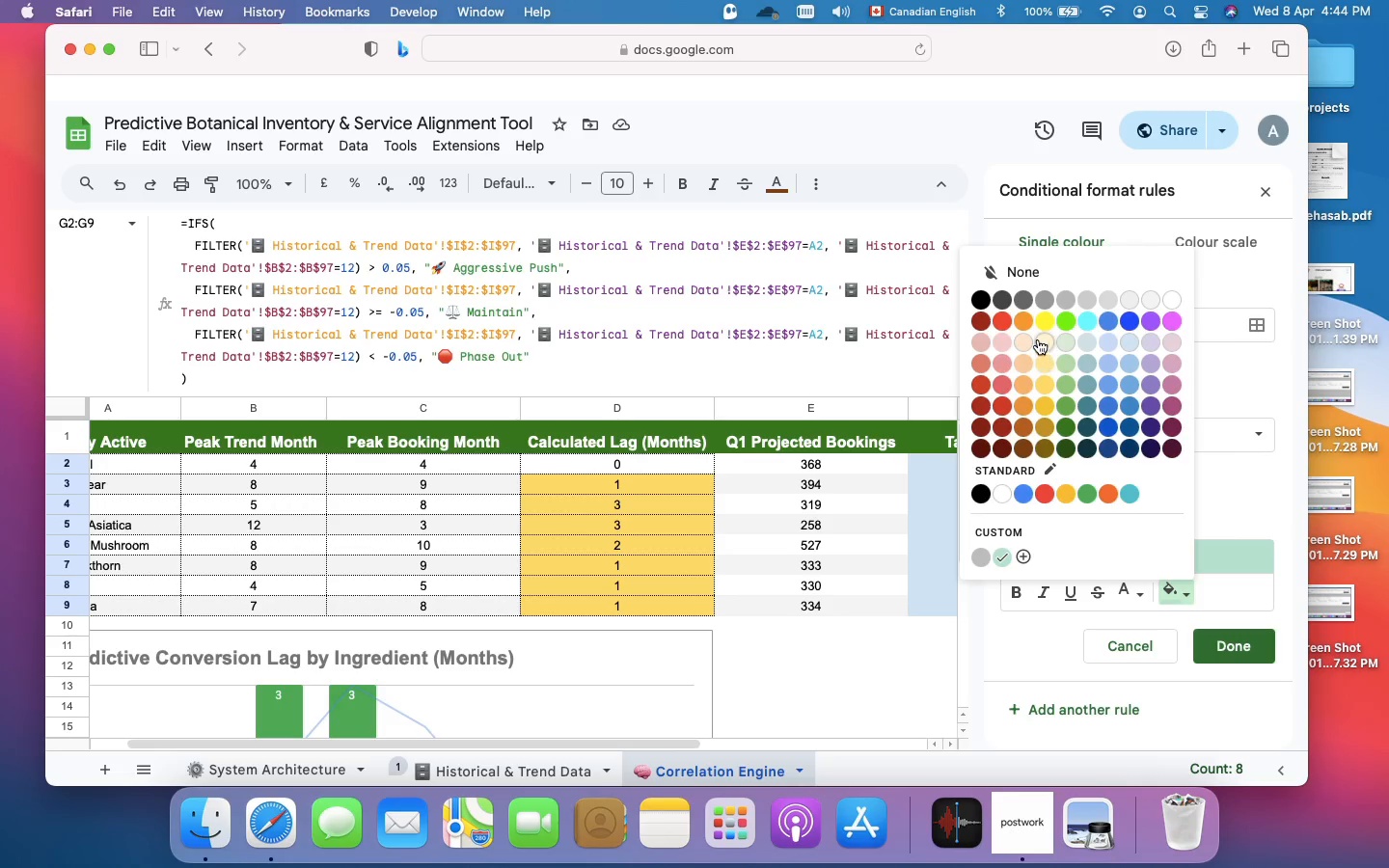 
wait(12.27)
 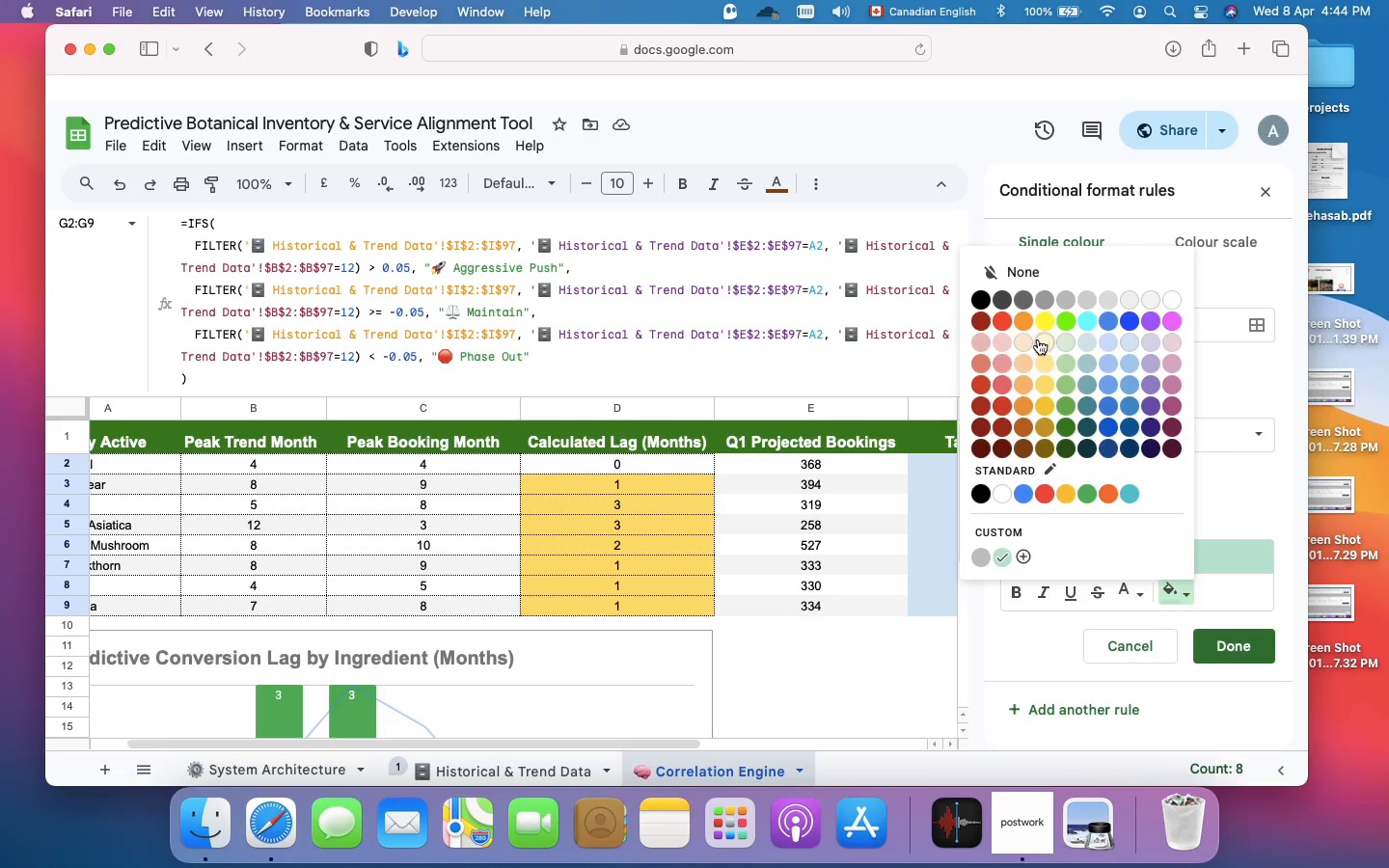 
left_click([1006, 316])
 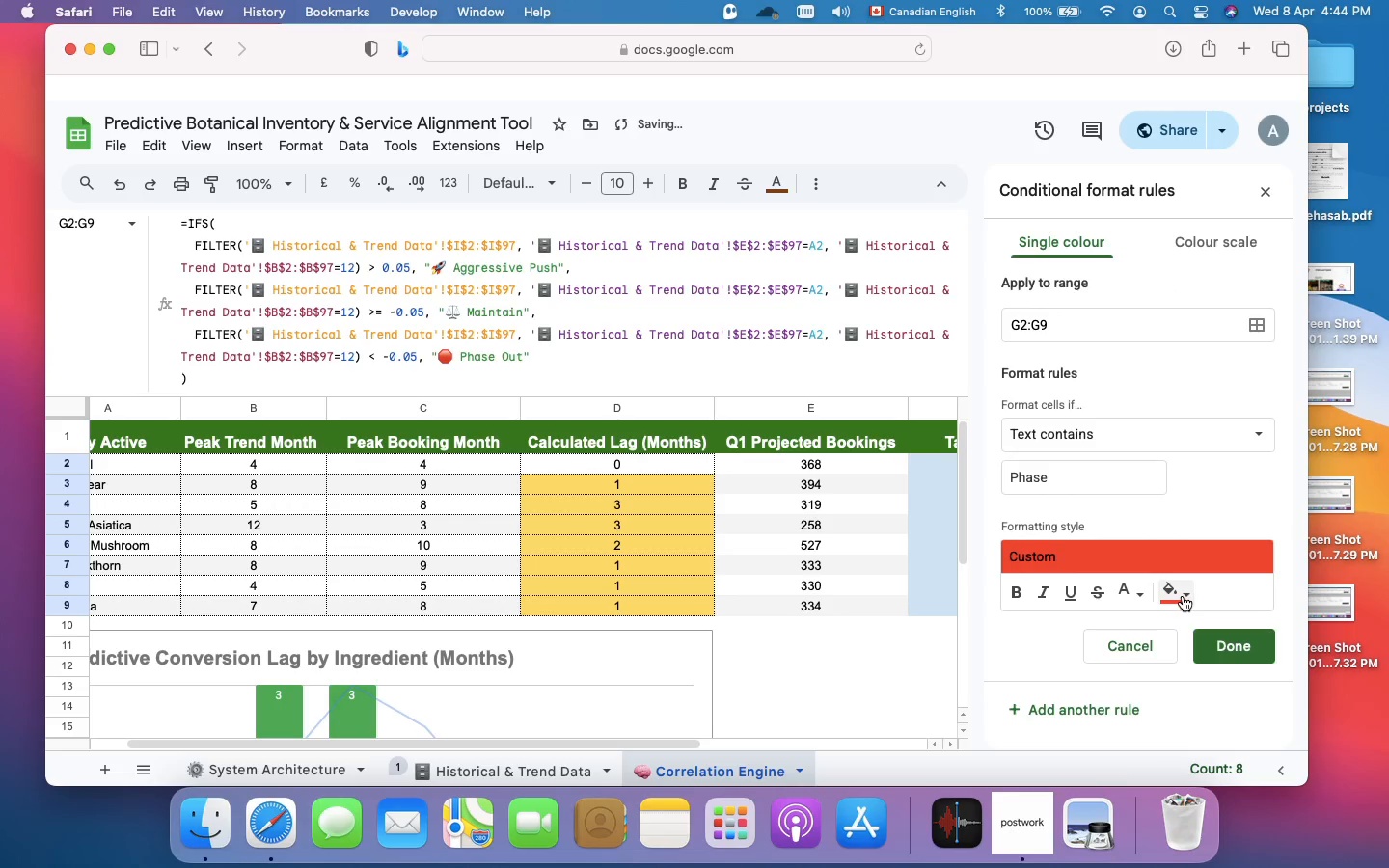 
left_click([1183, 596])
 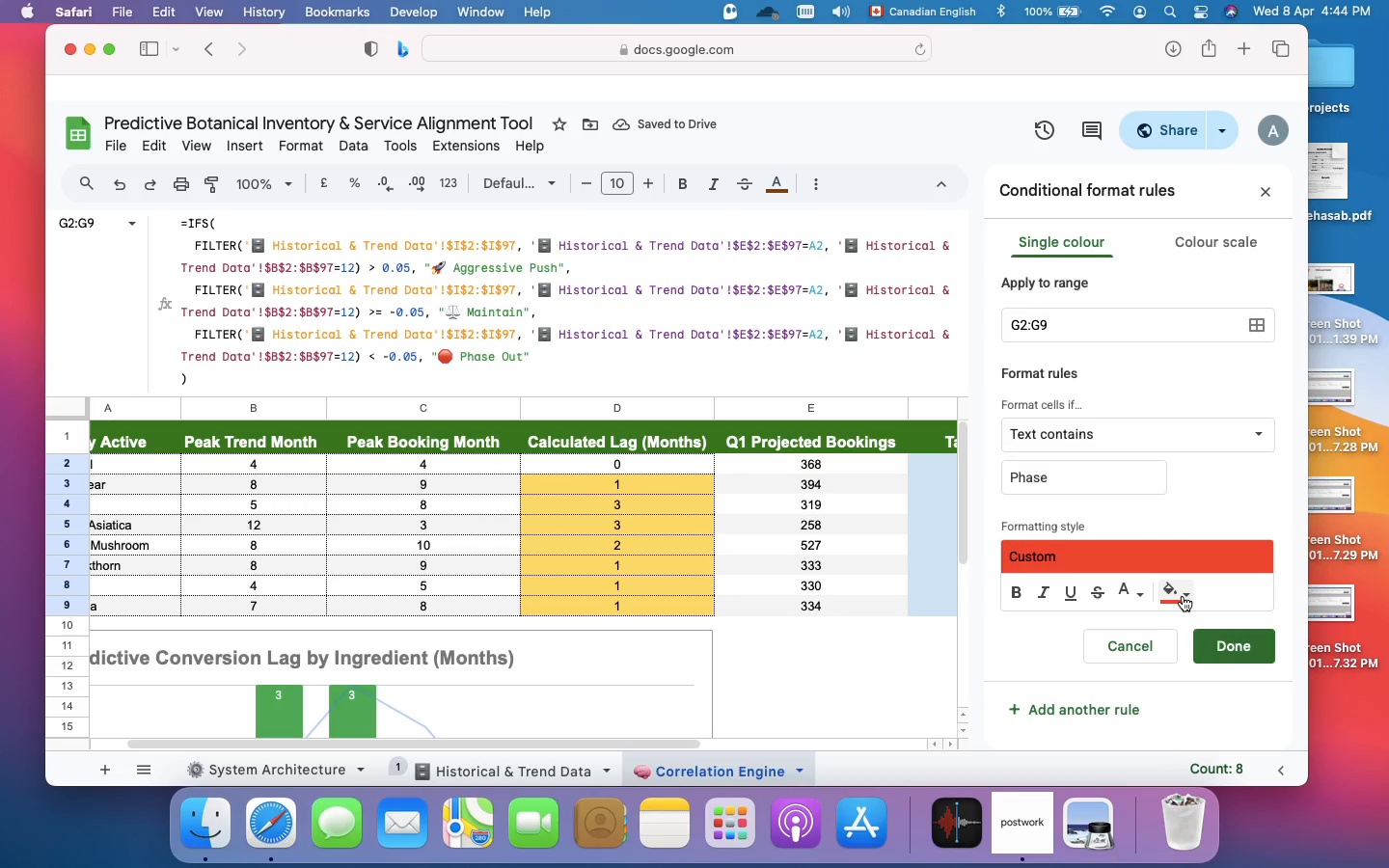 
left_click([1183, 596])
 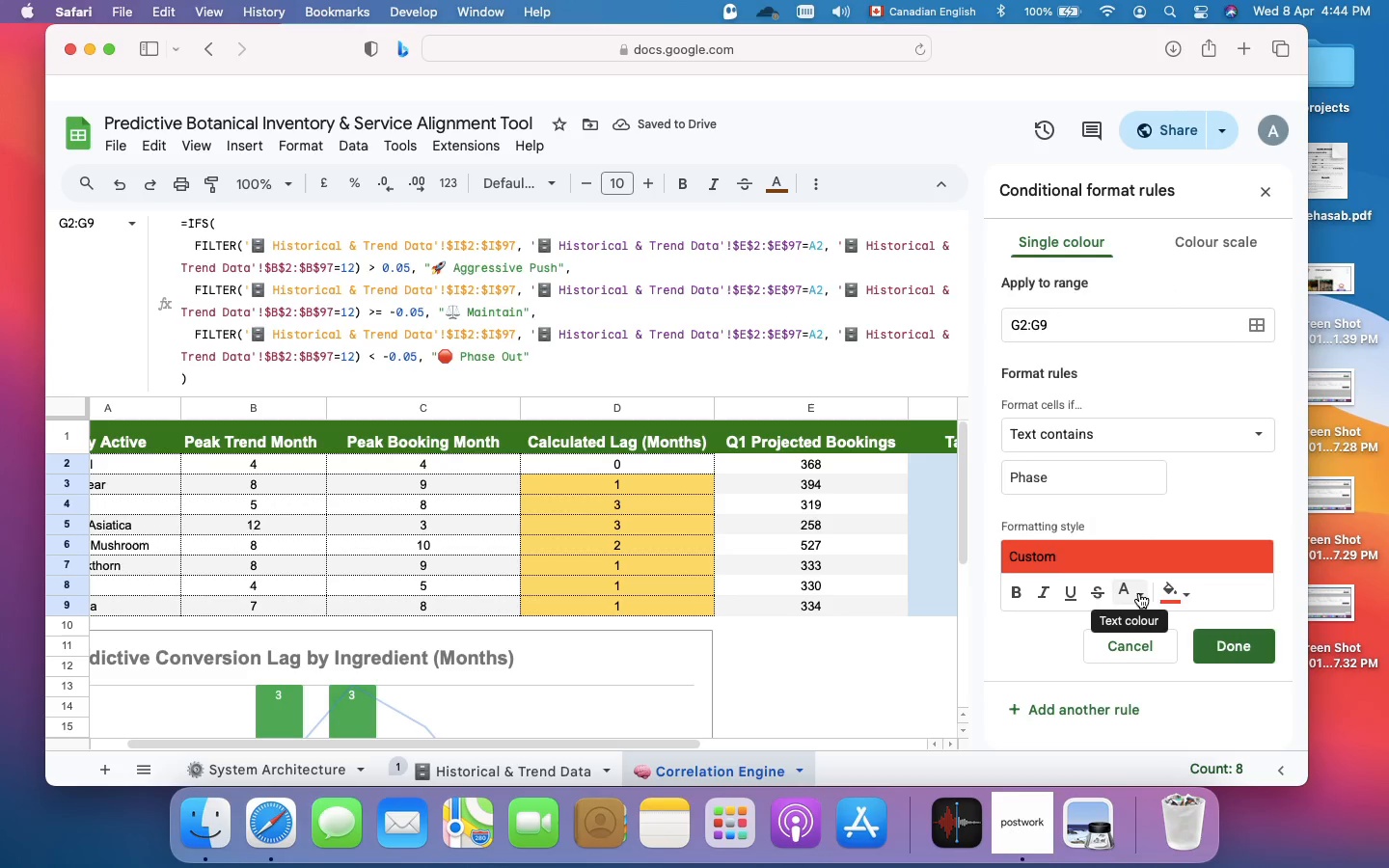 
left_click([1139, 593])
 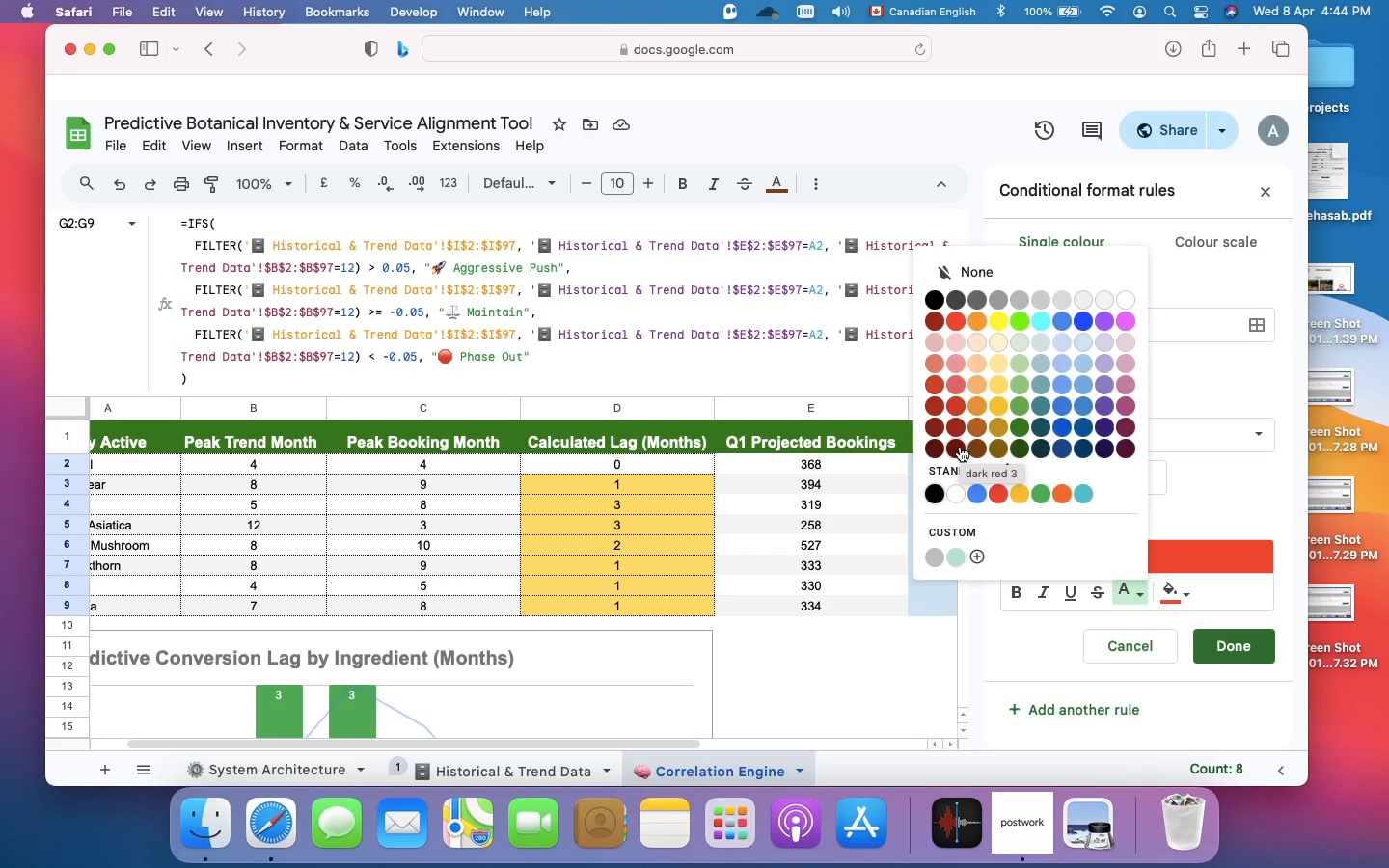 
wait(9.94)
 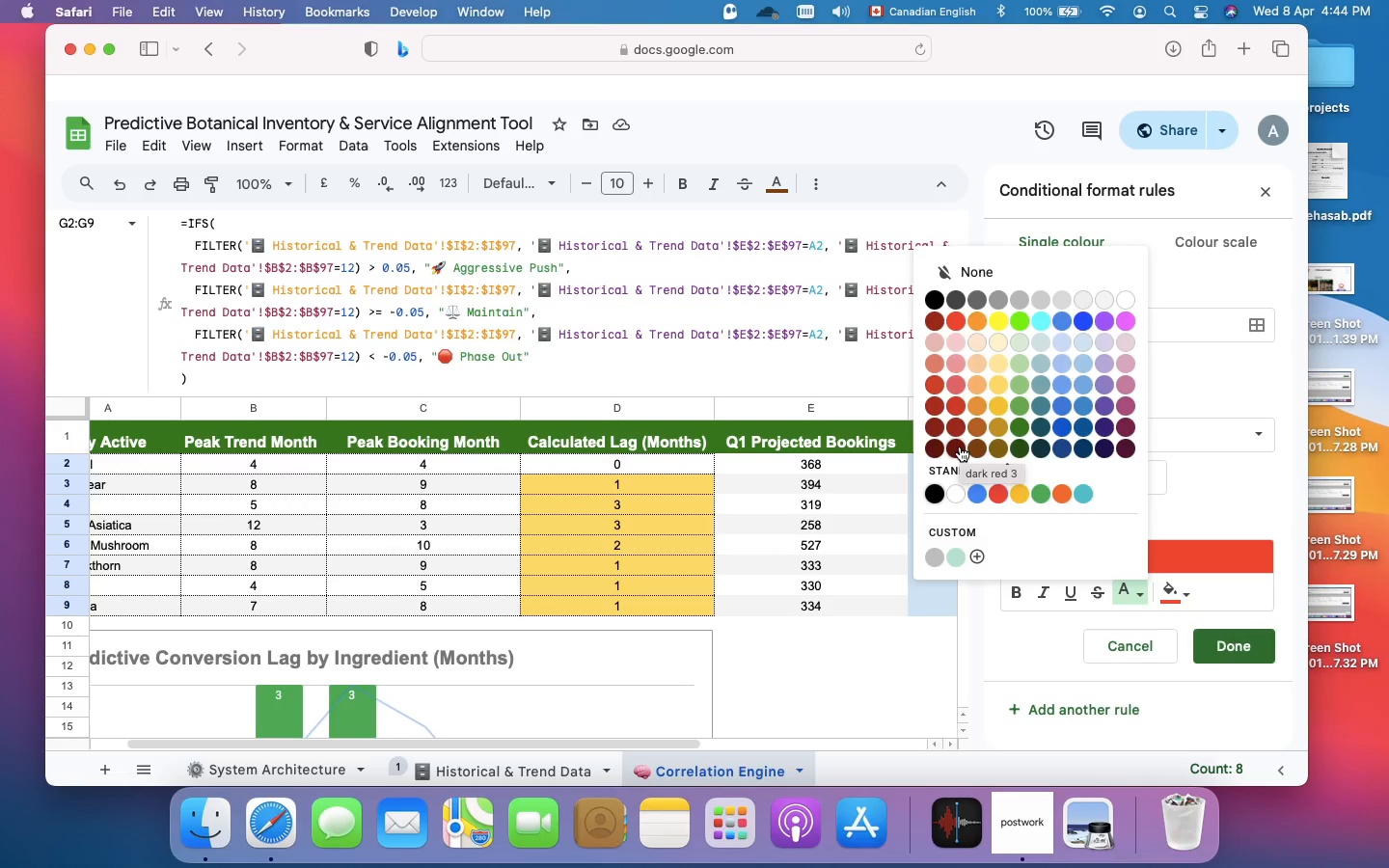 
left_click([958, 447])
 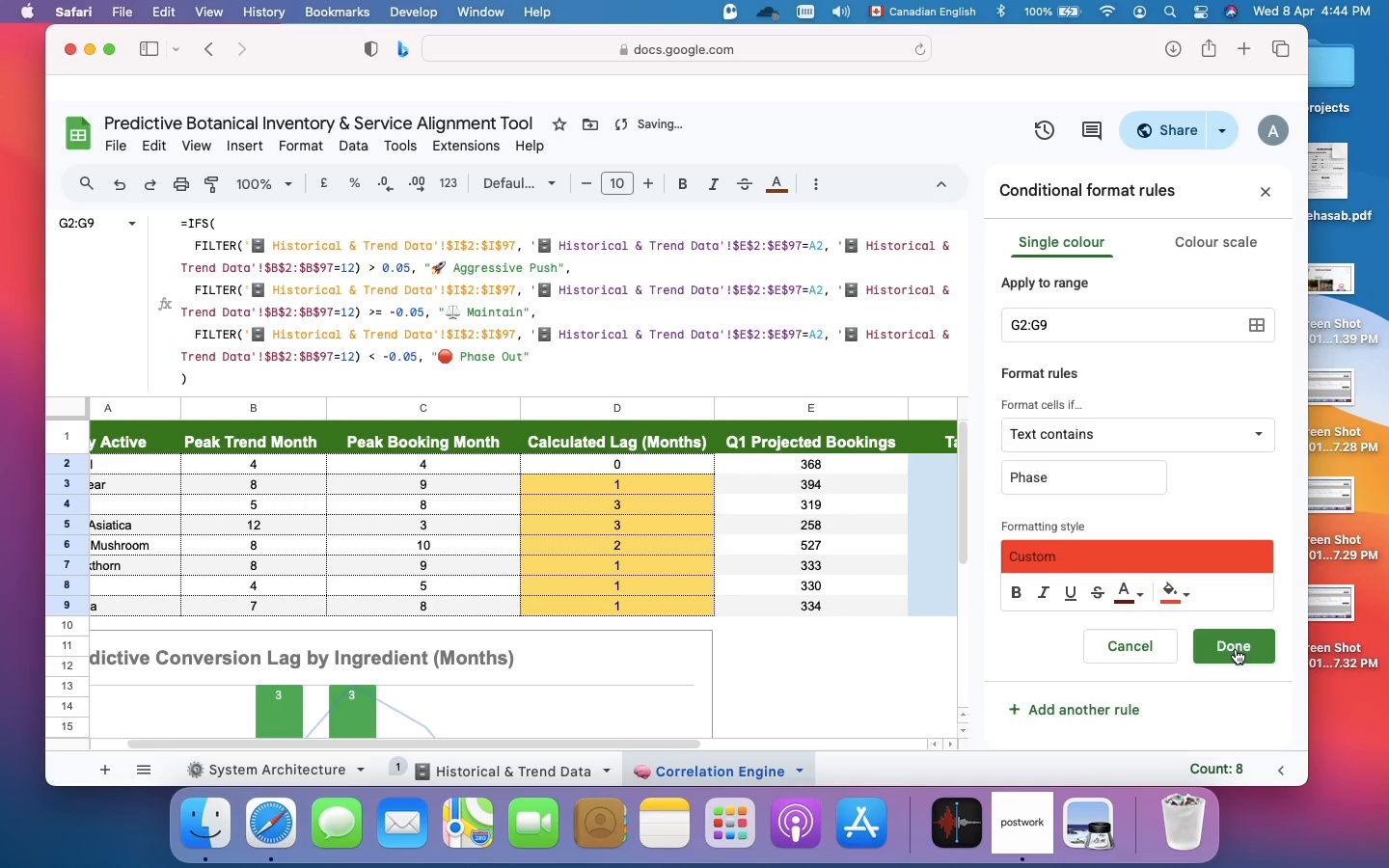 
left_click([1236, 649])
 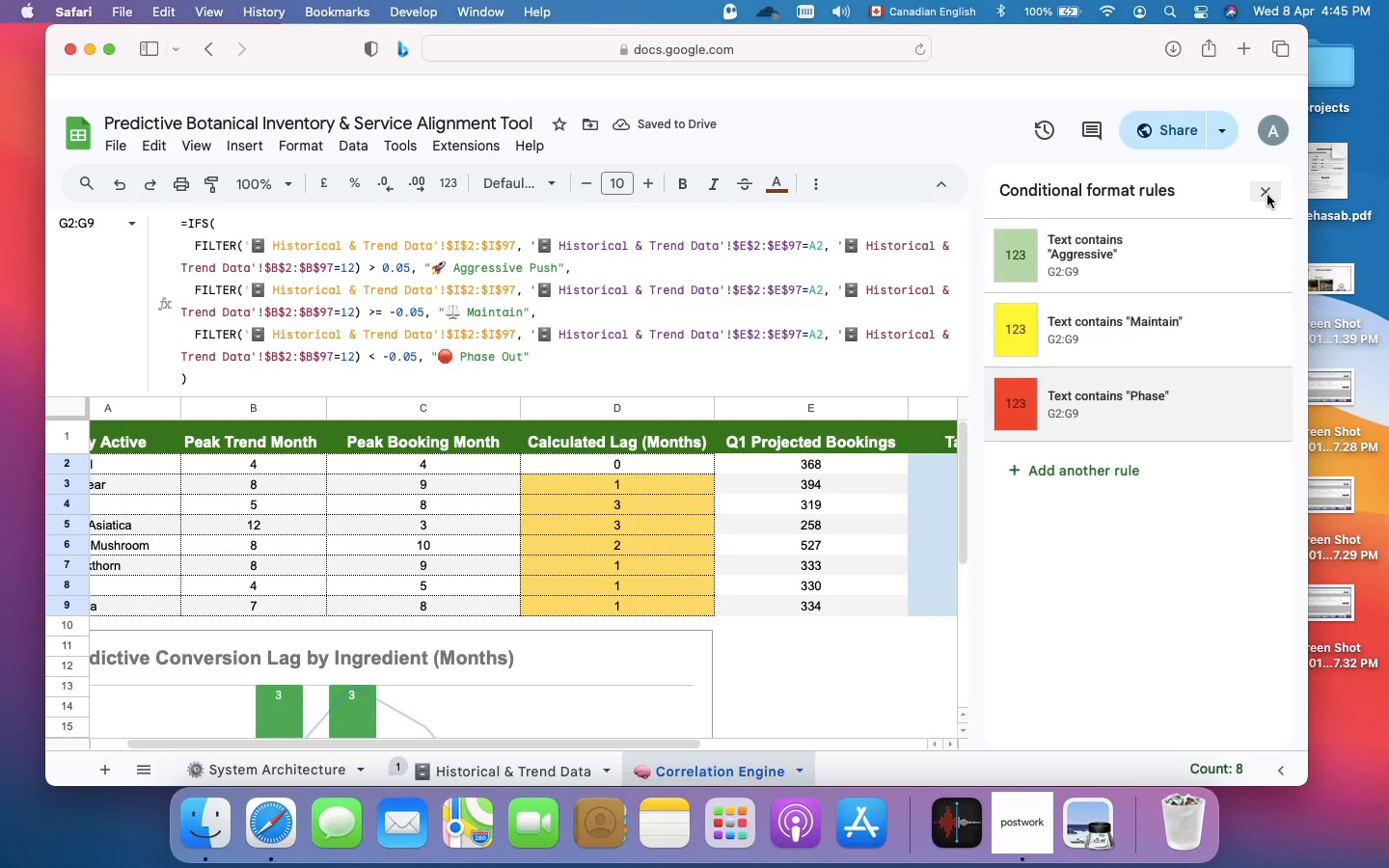 
left_click([1267, 191])
 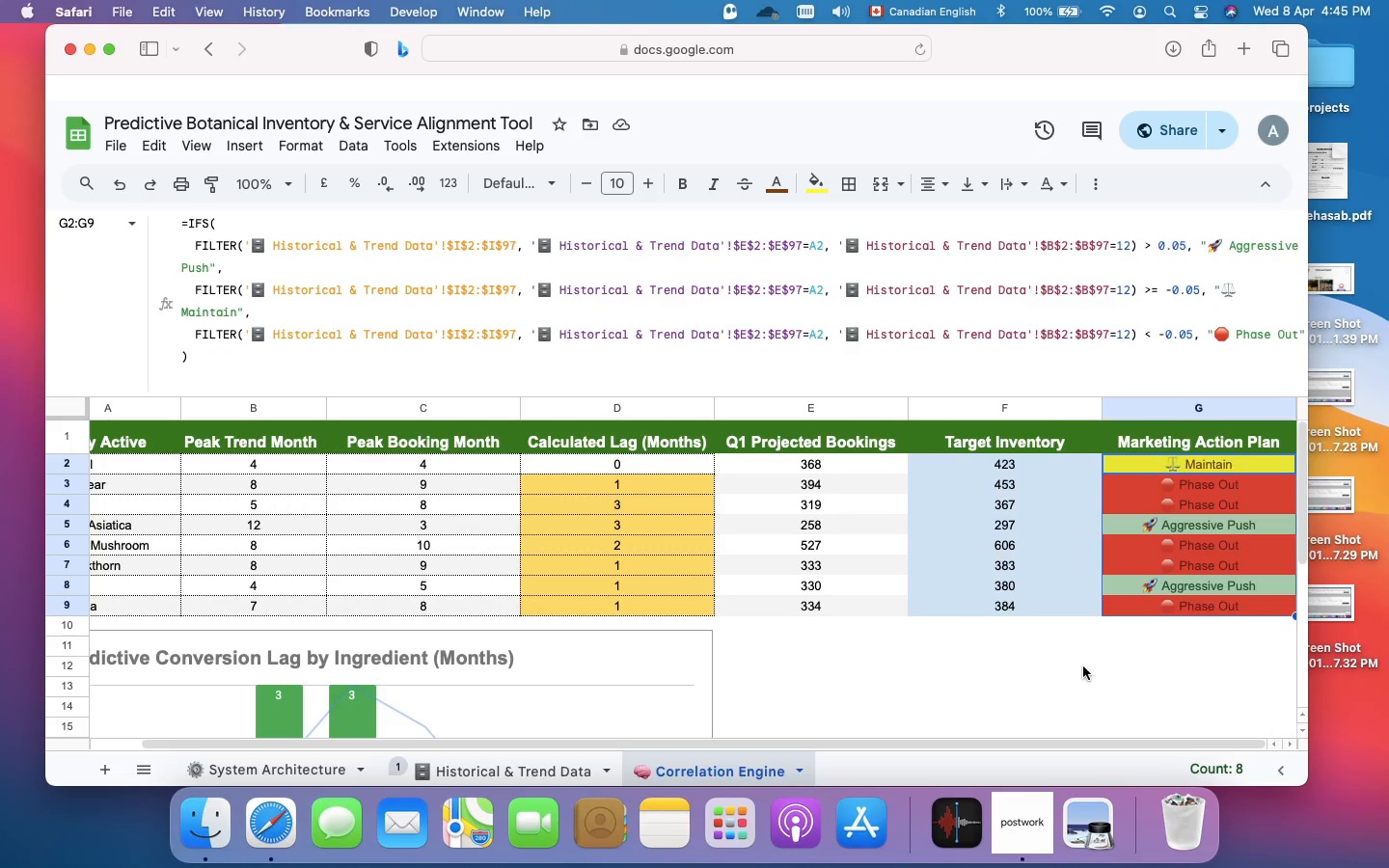 
left_click([1083, 666])
 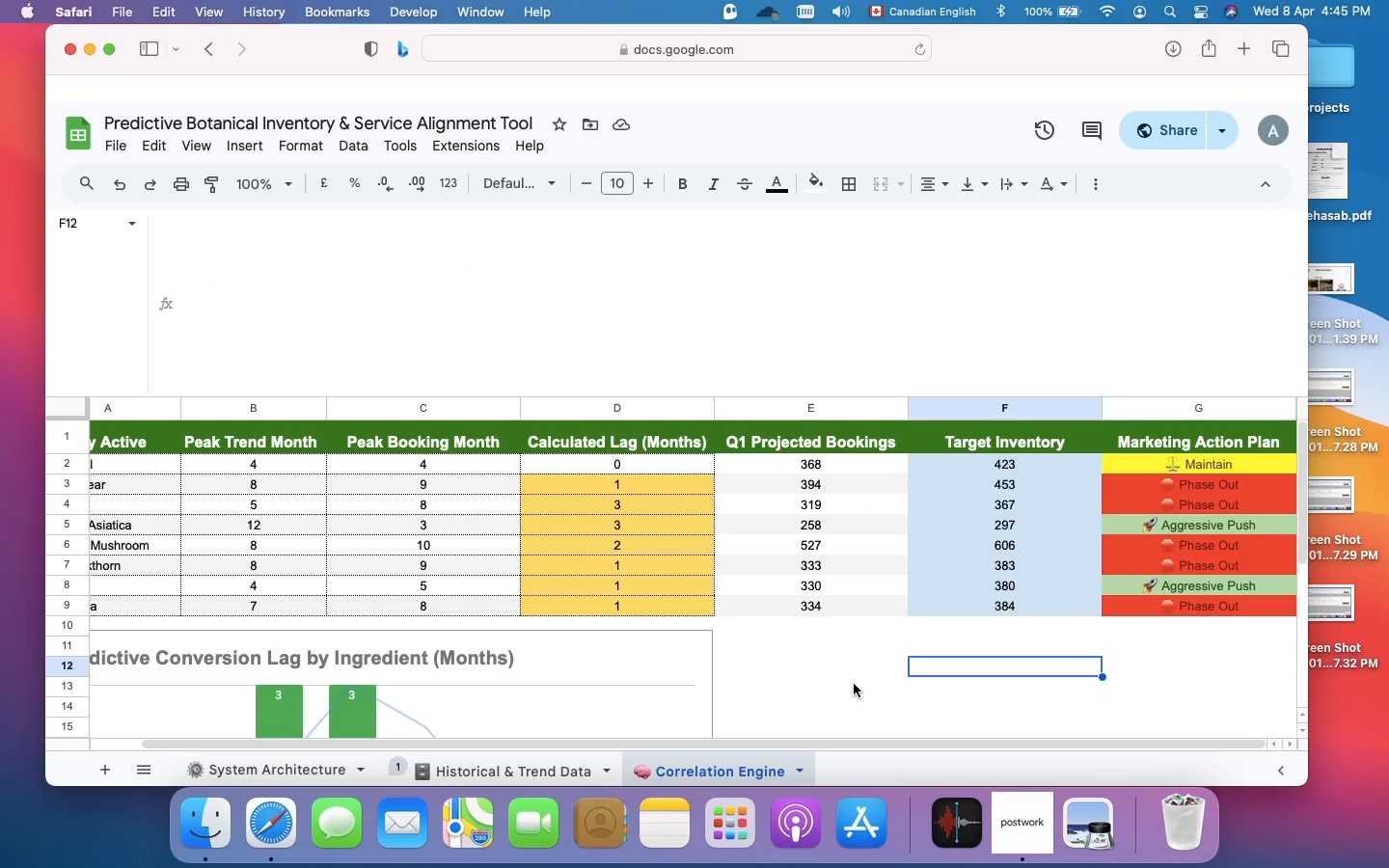 
left_click([854, 684])
 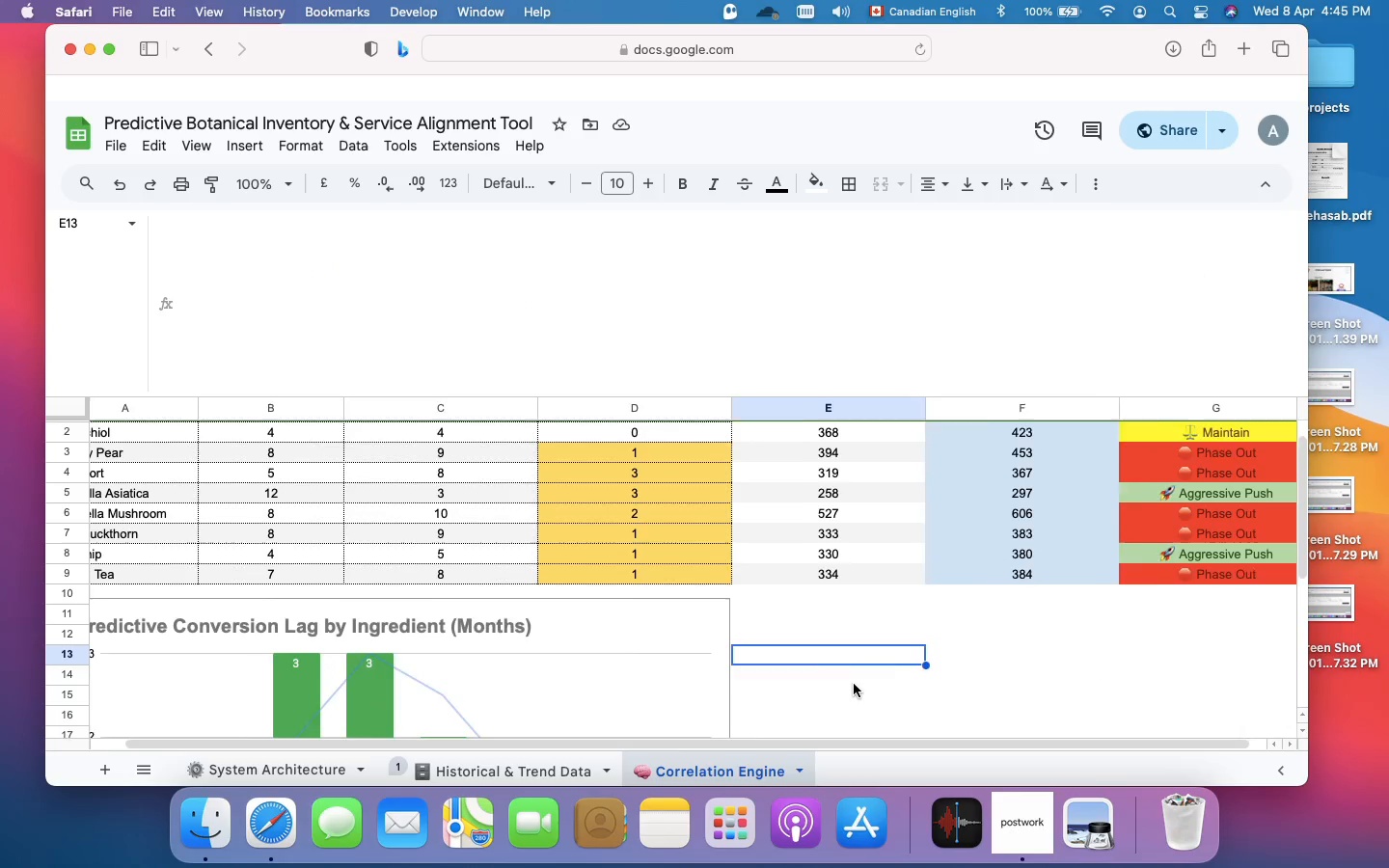 
scroll: coordinate [854, 684], scroll_direction: down, amount: 1.0
 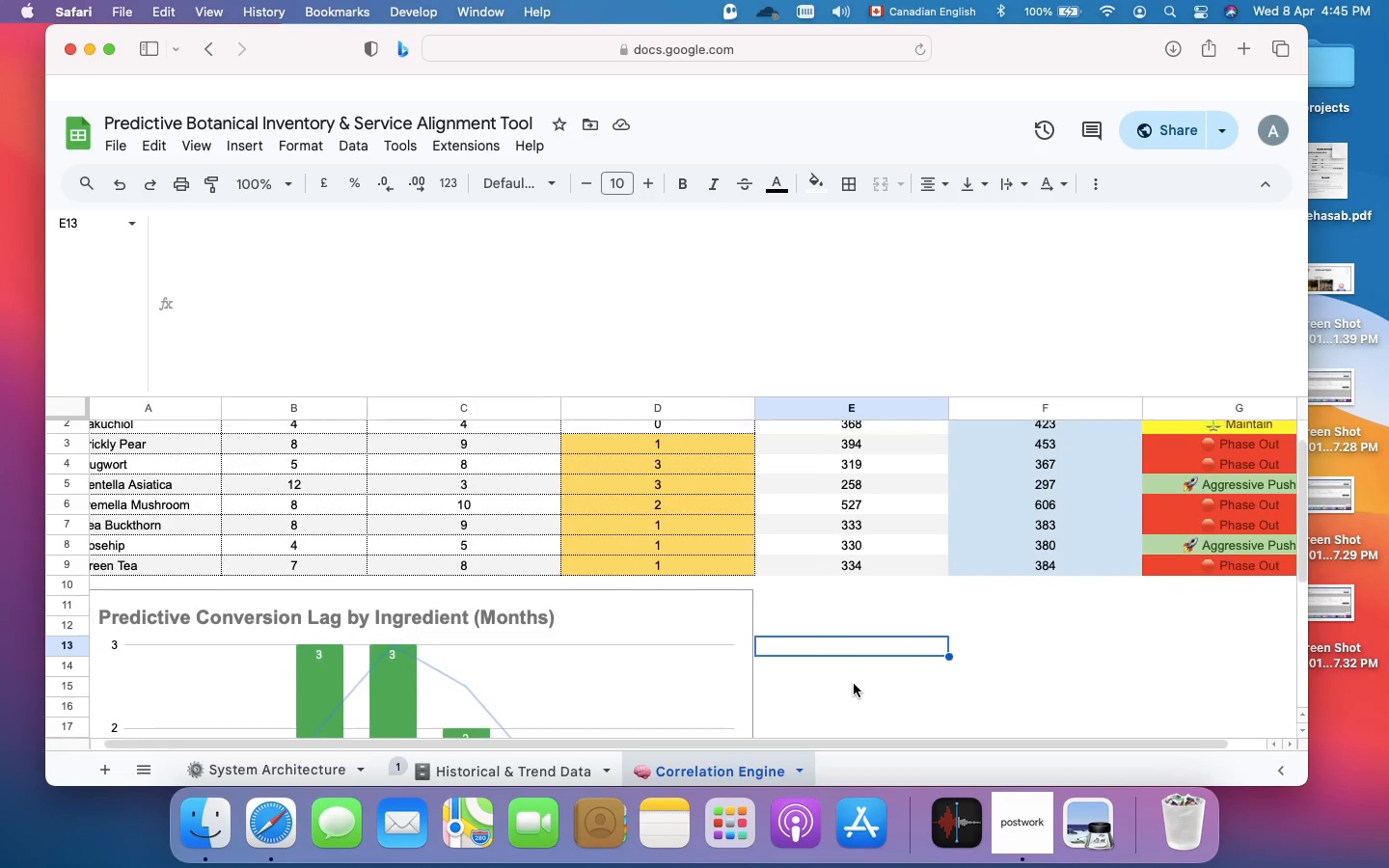 
scroll: coordinate [854, 684], scroll_direction: up, amount: 4.0
 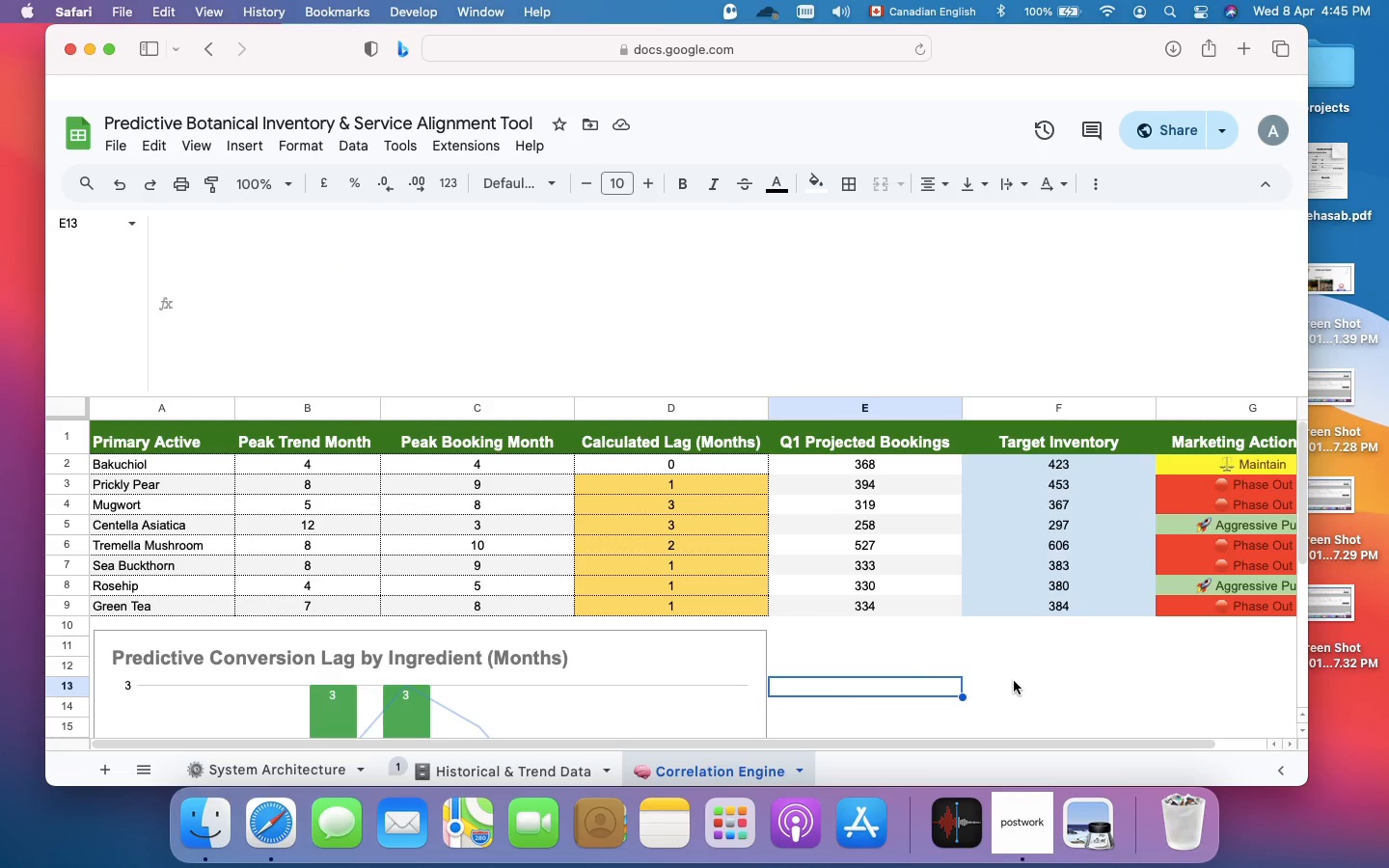 
left_click([1014, 681])
 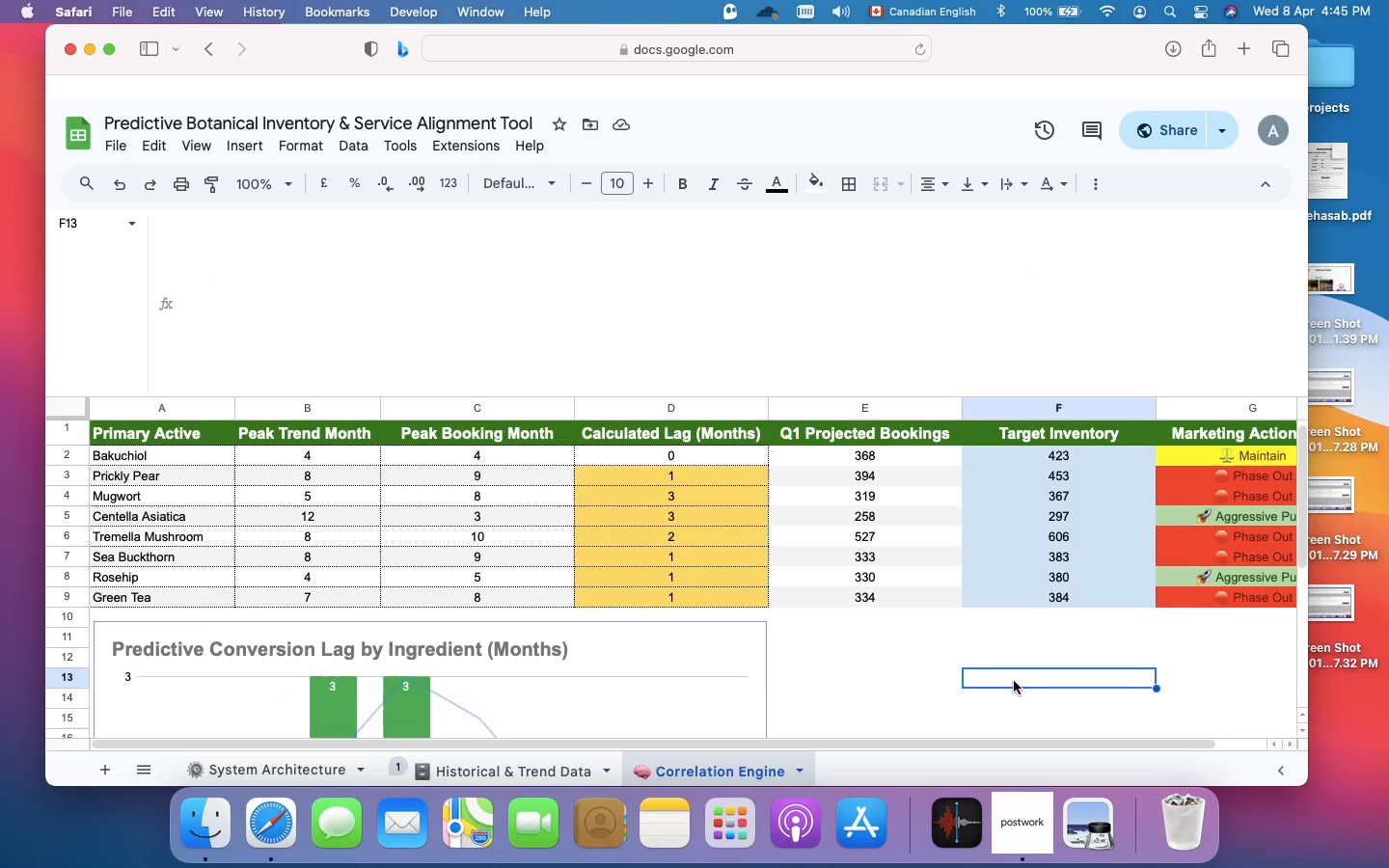 
scroll: coordinate [1014, 681], scroll_direction: down, amount: 3.0
 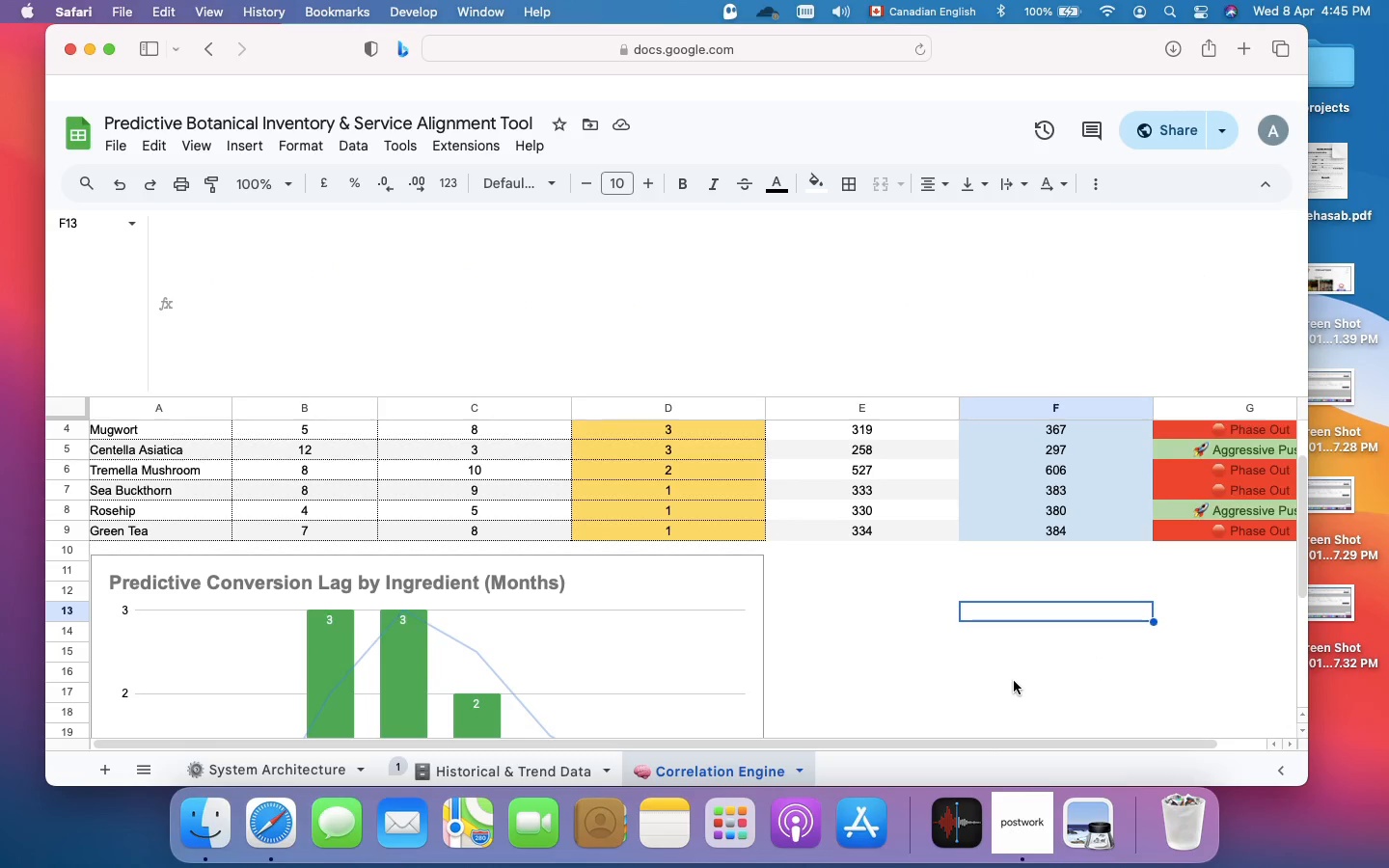 
left_click([1014, 681])
 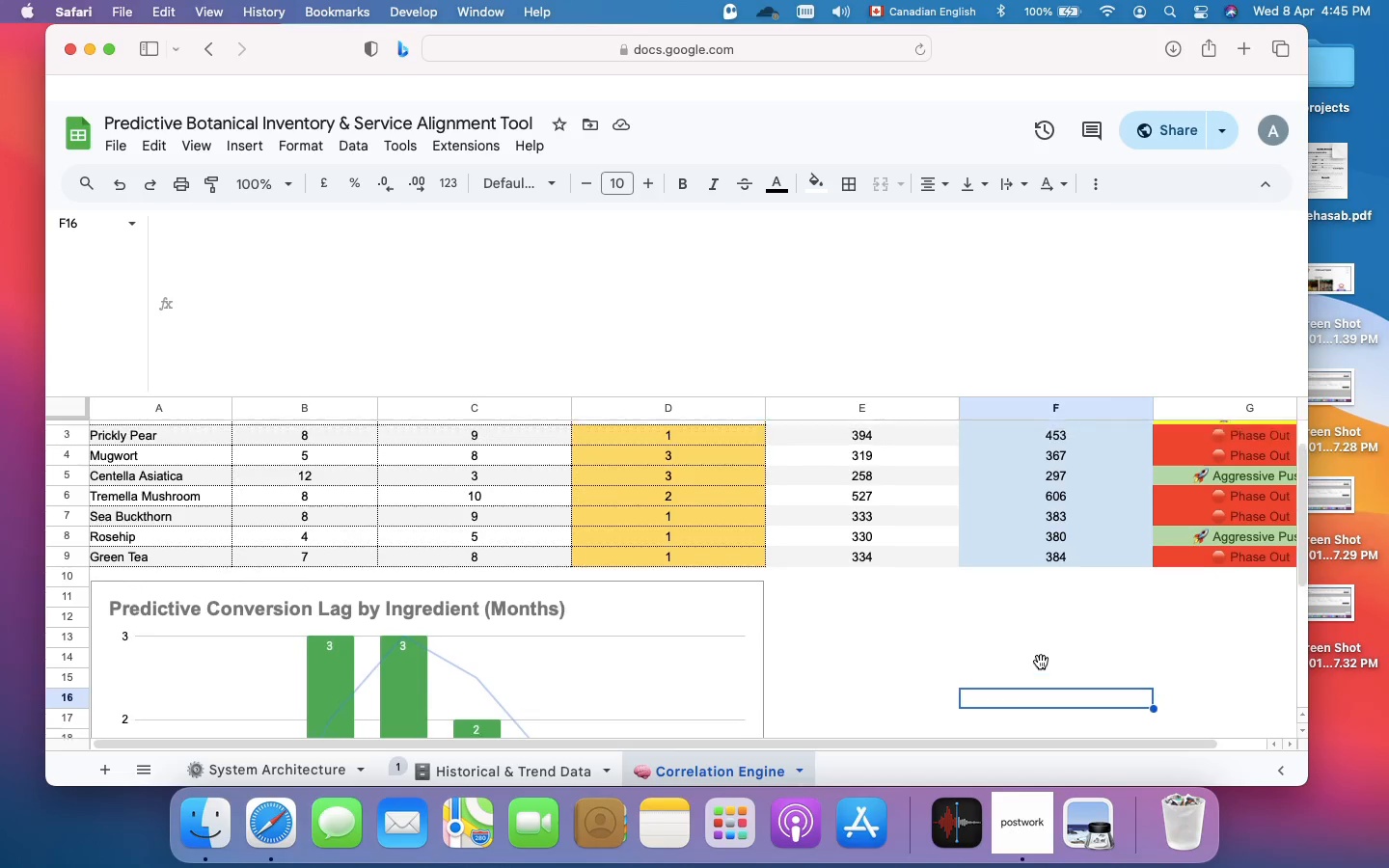 
scroll: coordinate [1041, 662], scroll_direction: down, amount: 2.0
 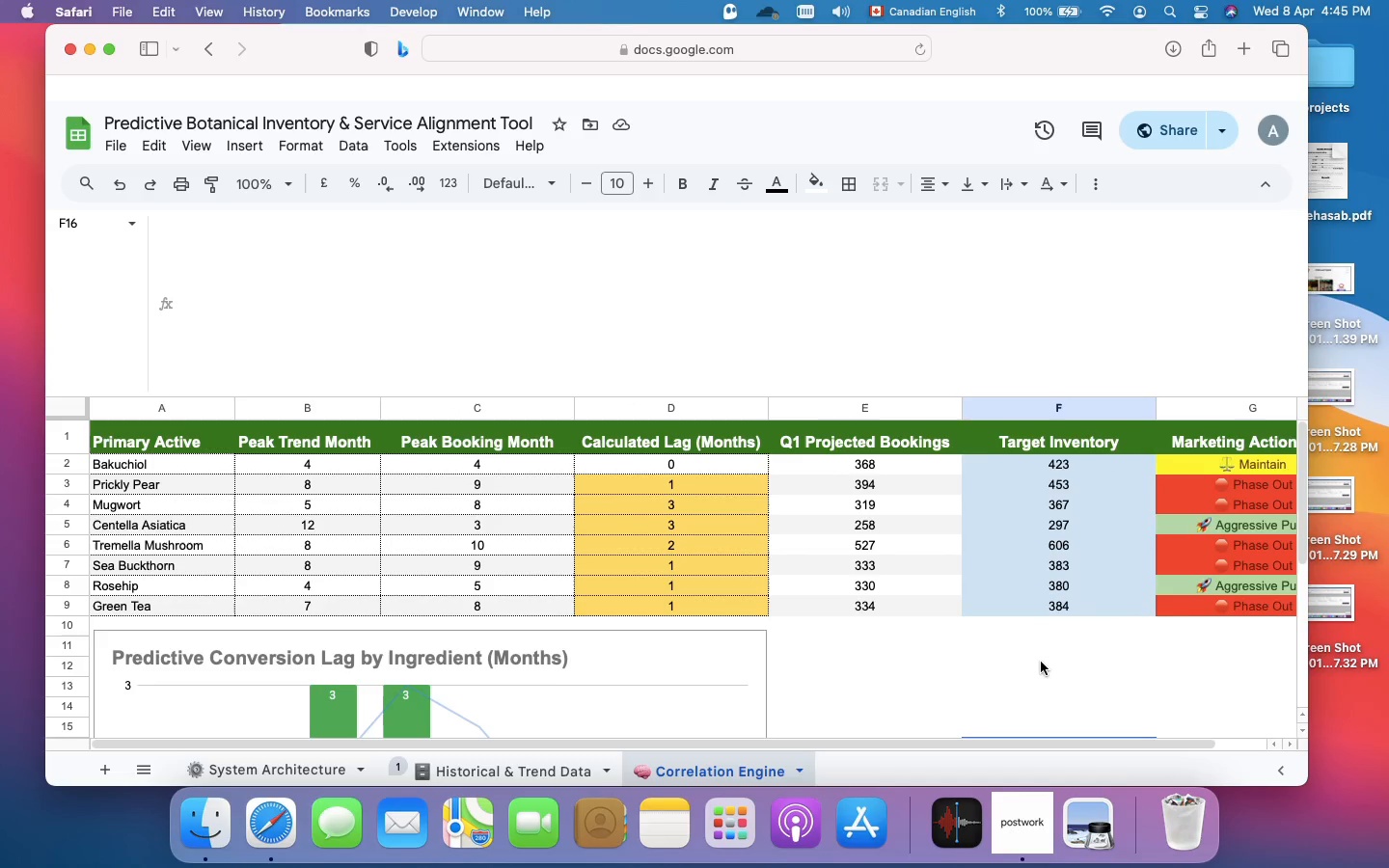 
scroll: coordinate [1041, 662], scroll_direction: up, amount: 3.0
 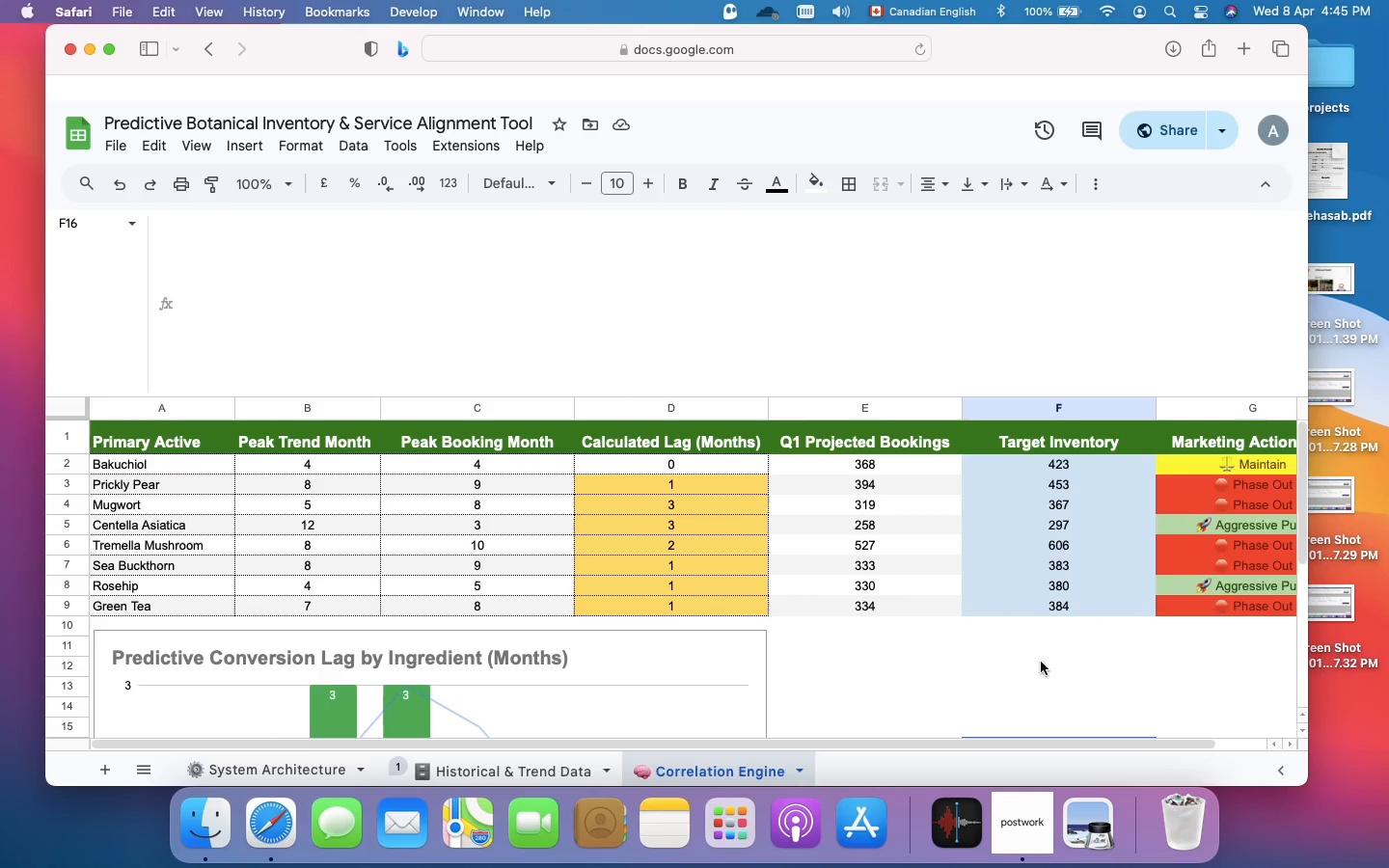 
scroll: coordinate [1041, 662], scroll_direction: down, amount: 6.0
 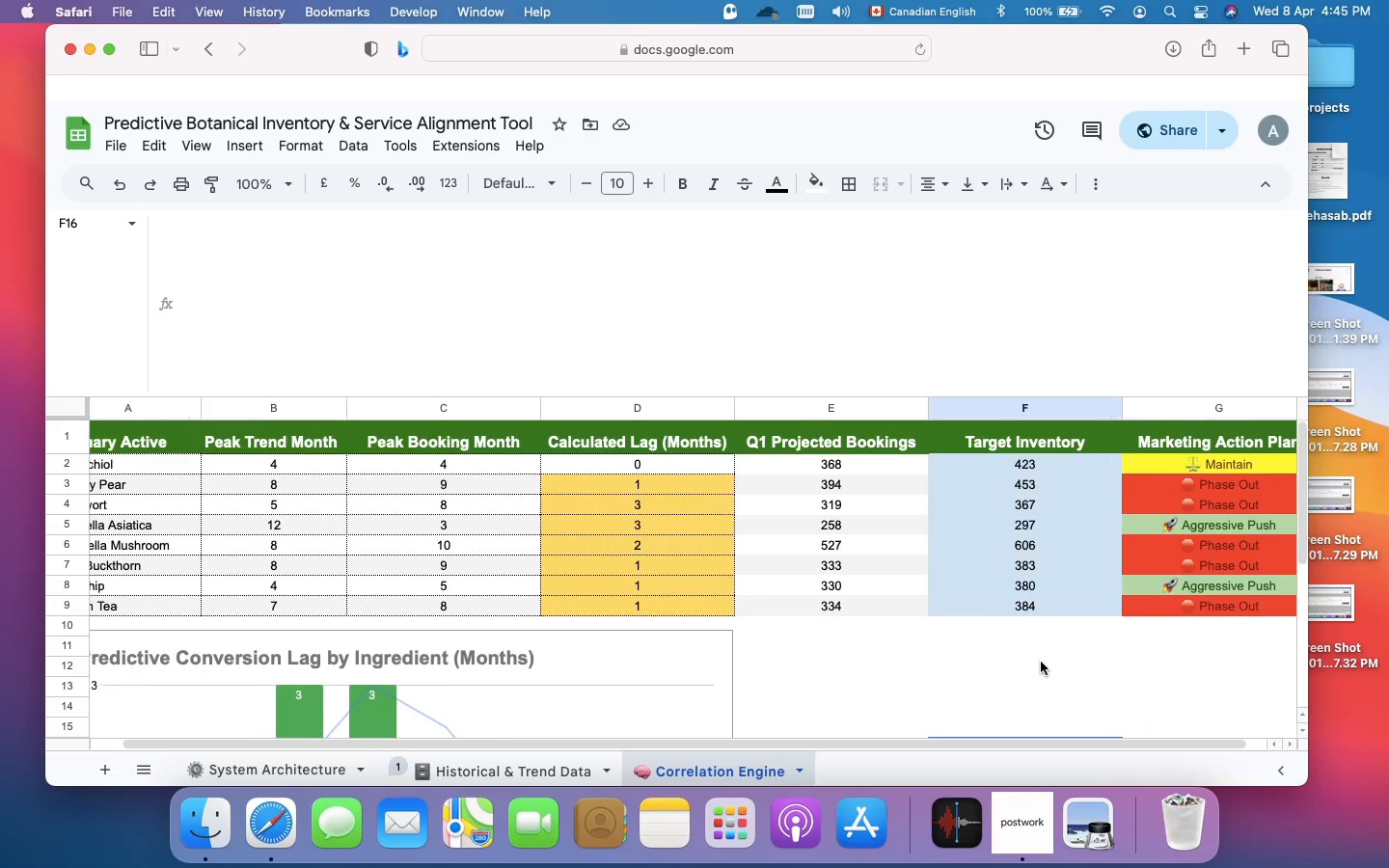 
scroll: coordinate [1041, 662], scroll_direction: up, amount: 6.0
 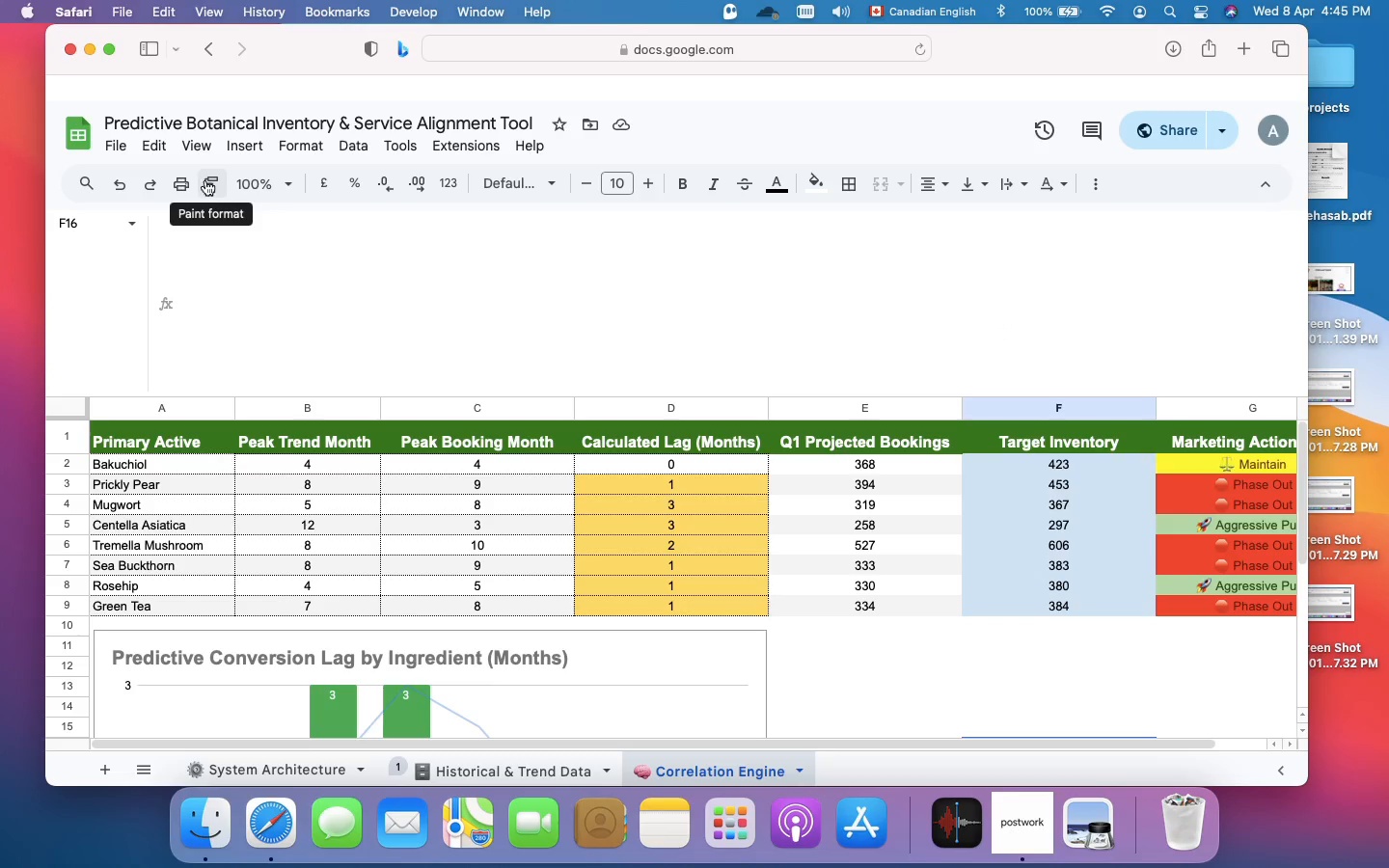 
left_click([122, 143])
 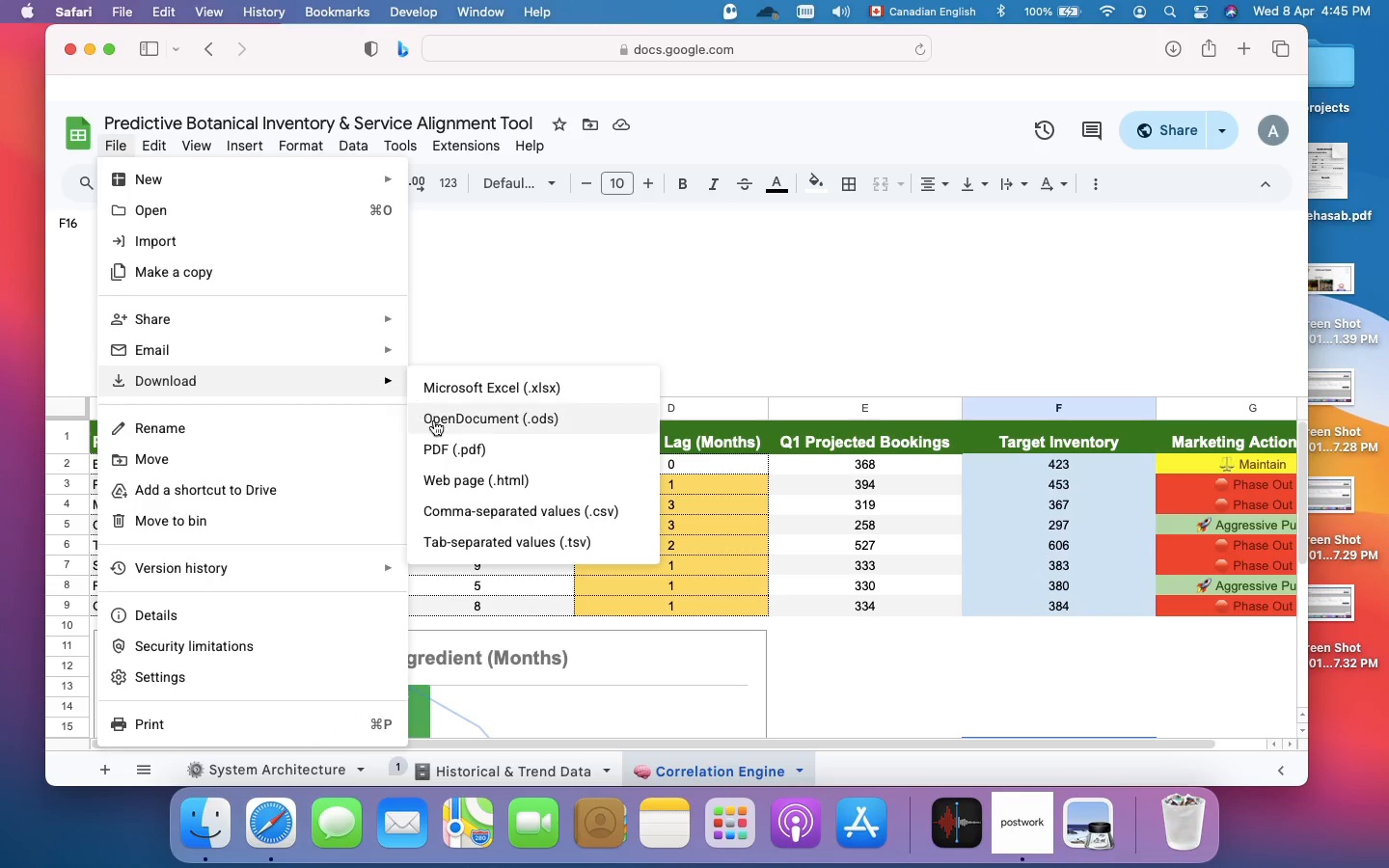 
left_click([453, 445])
 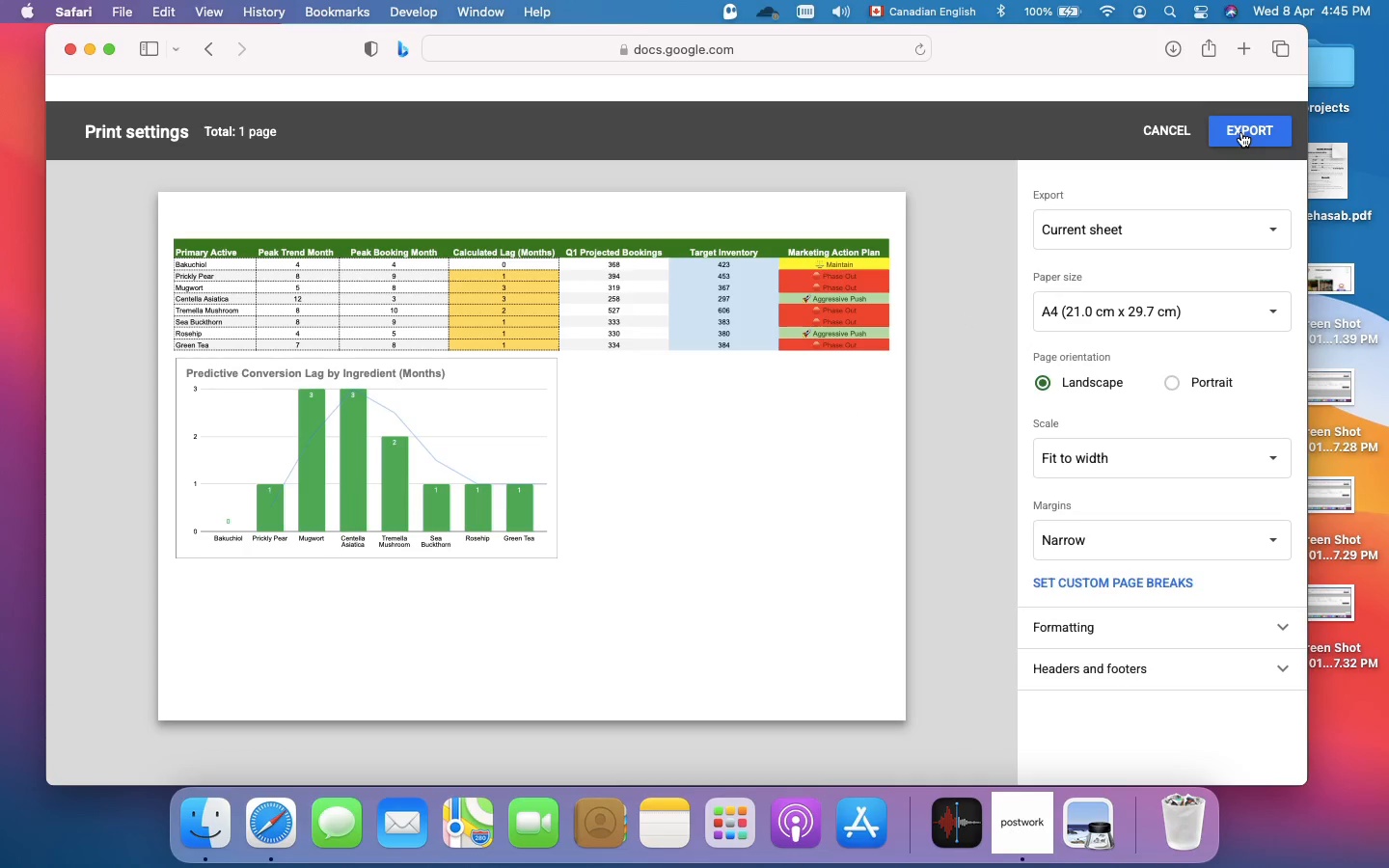 
wait(6.32)
 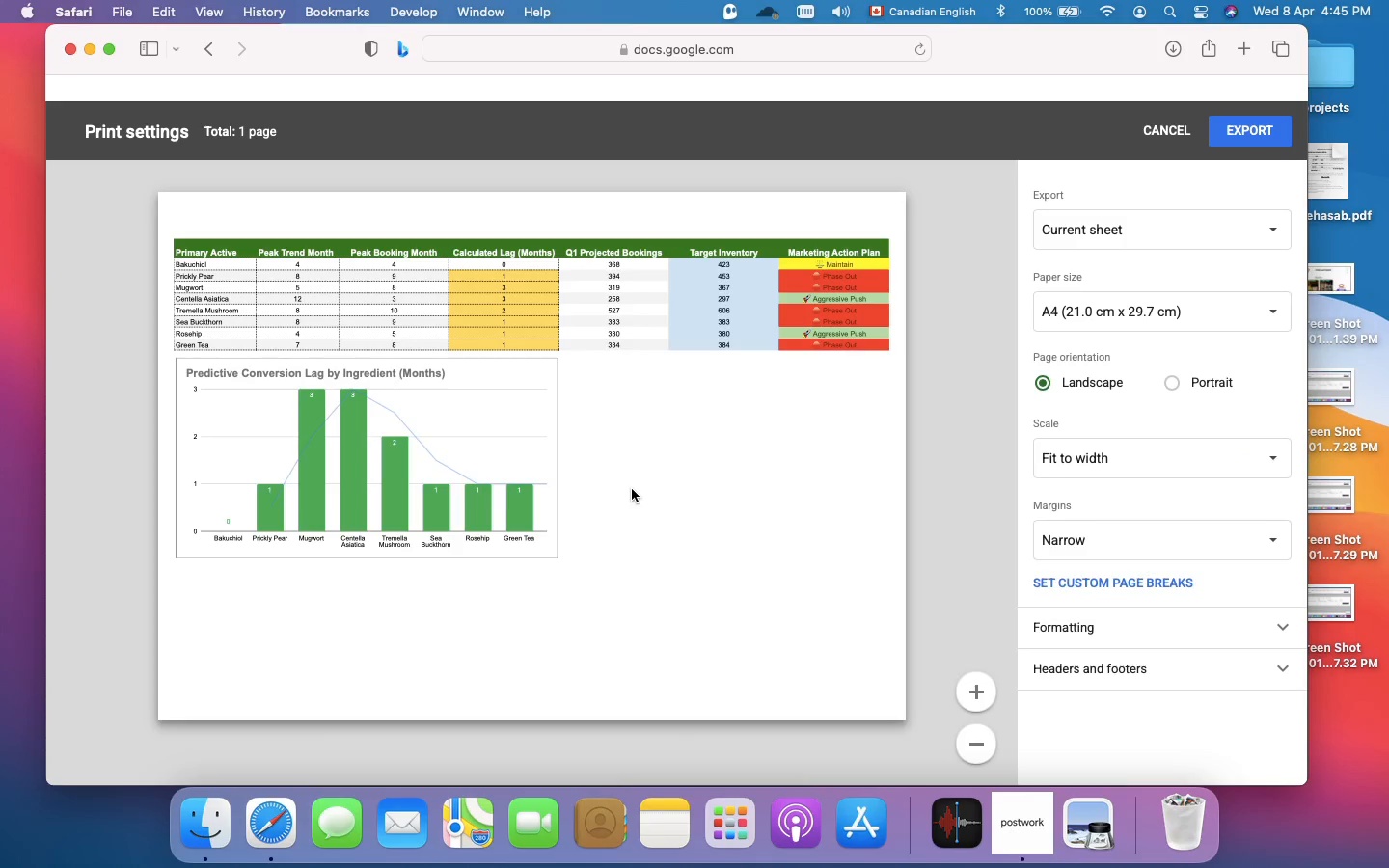 
left_click([1241, 132])
 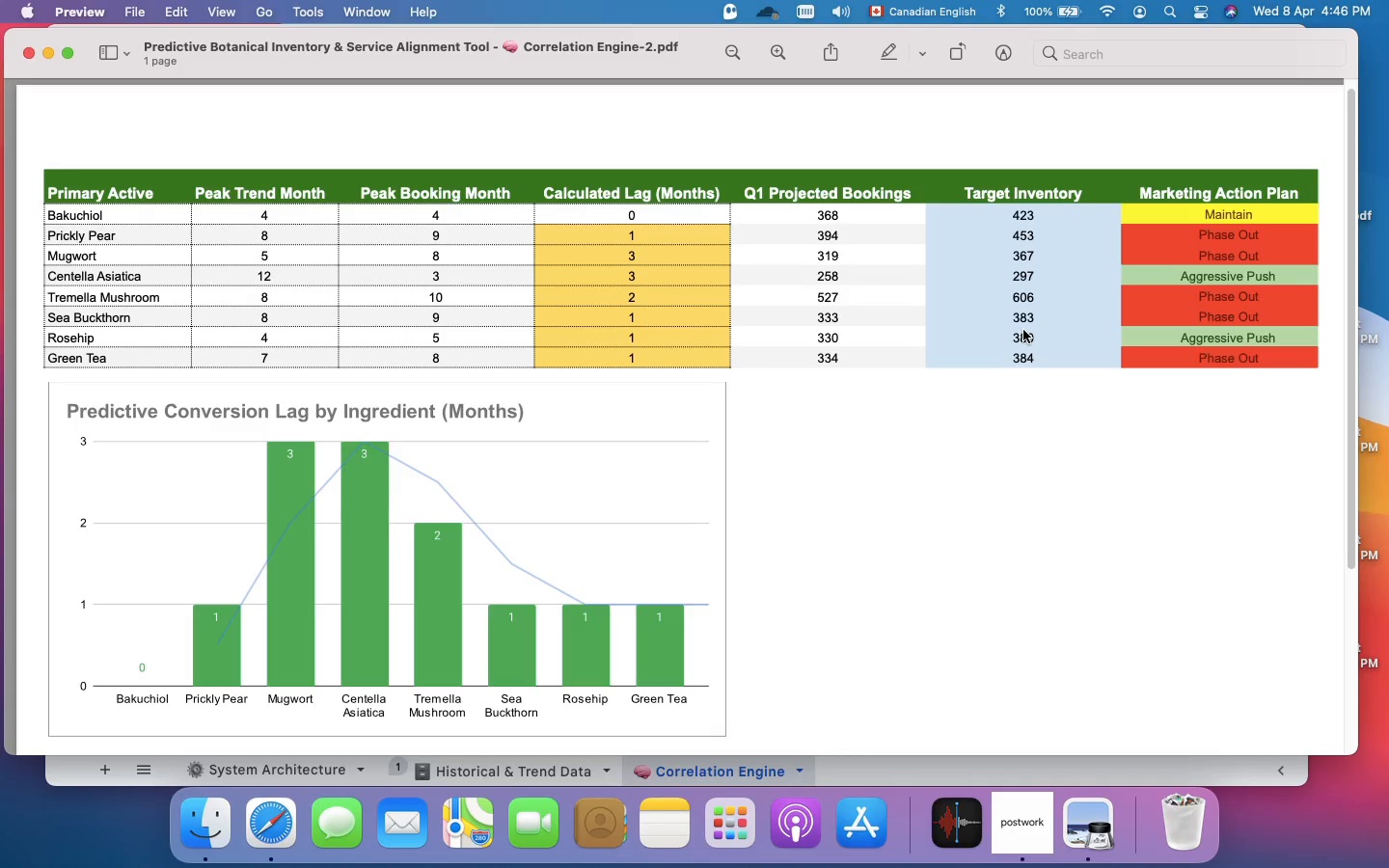 
wait(83.7)
 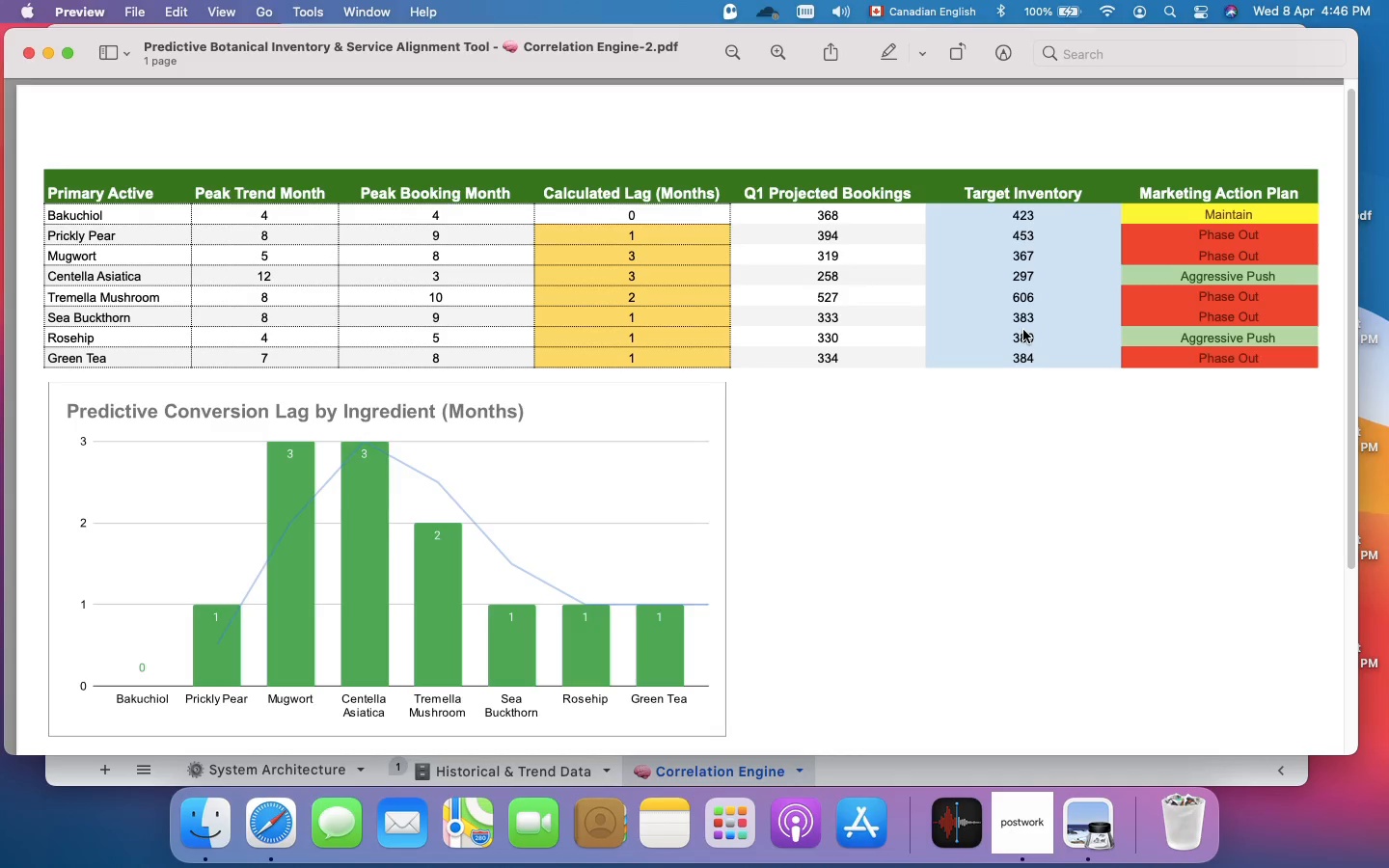 
left_click([30, 51])
 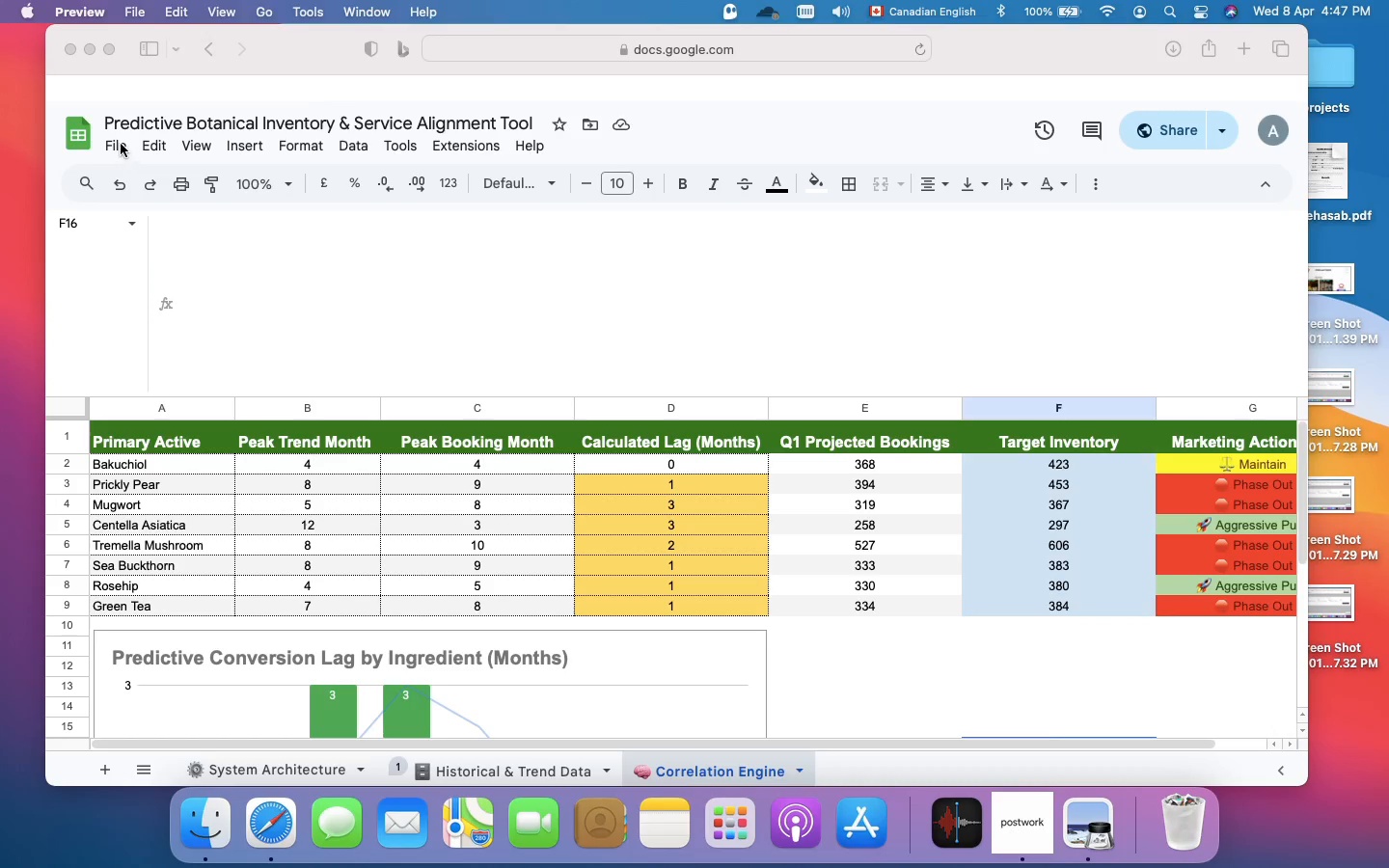 